 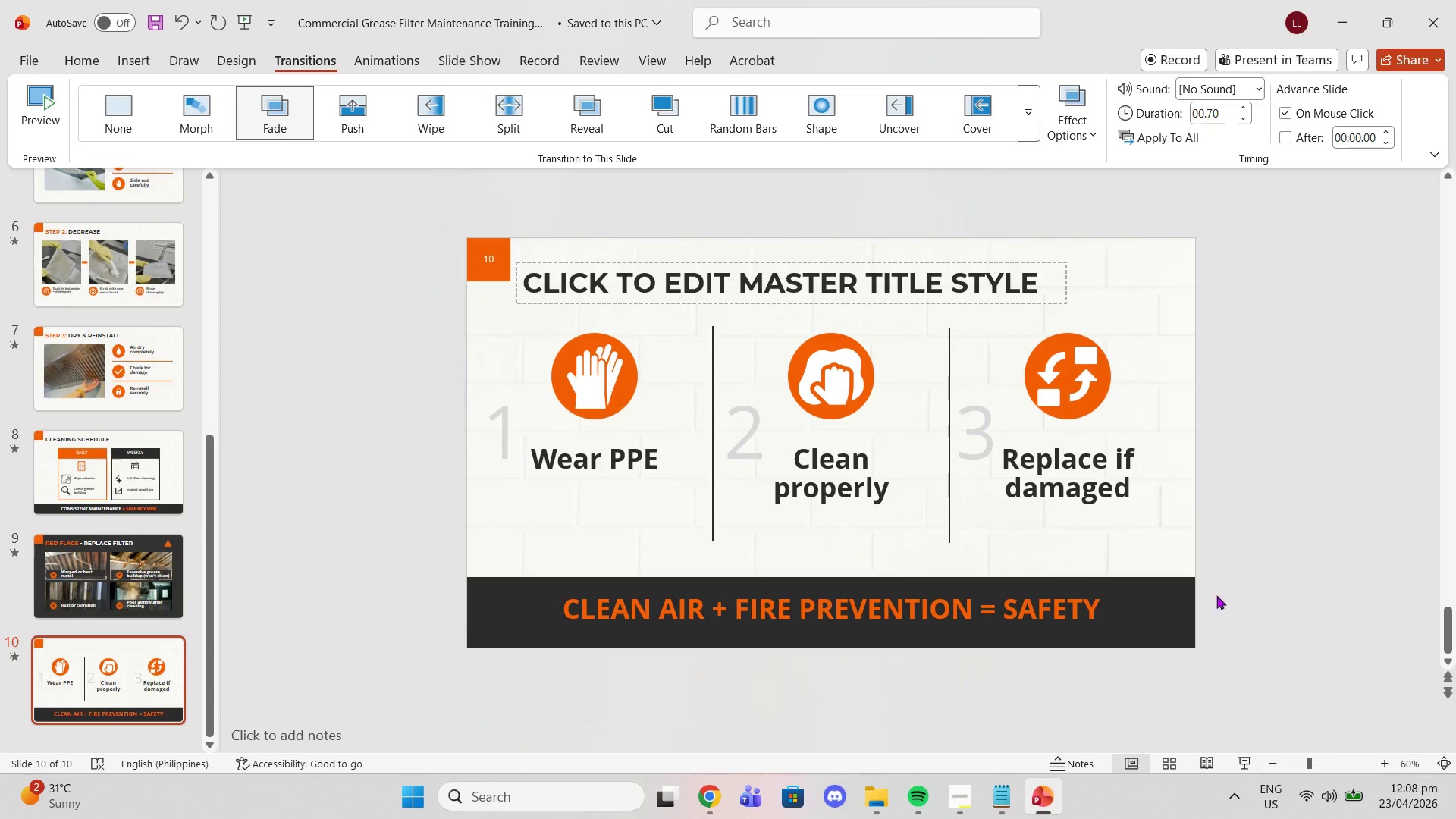 
left_click([567, 605])
 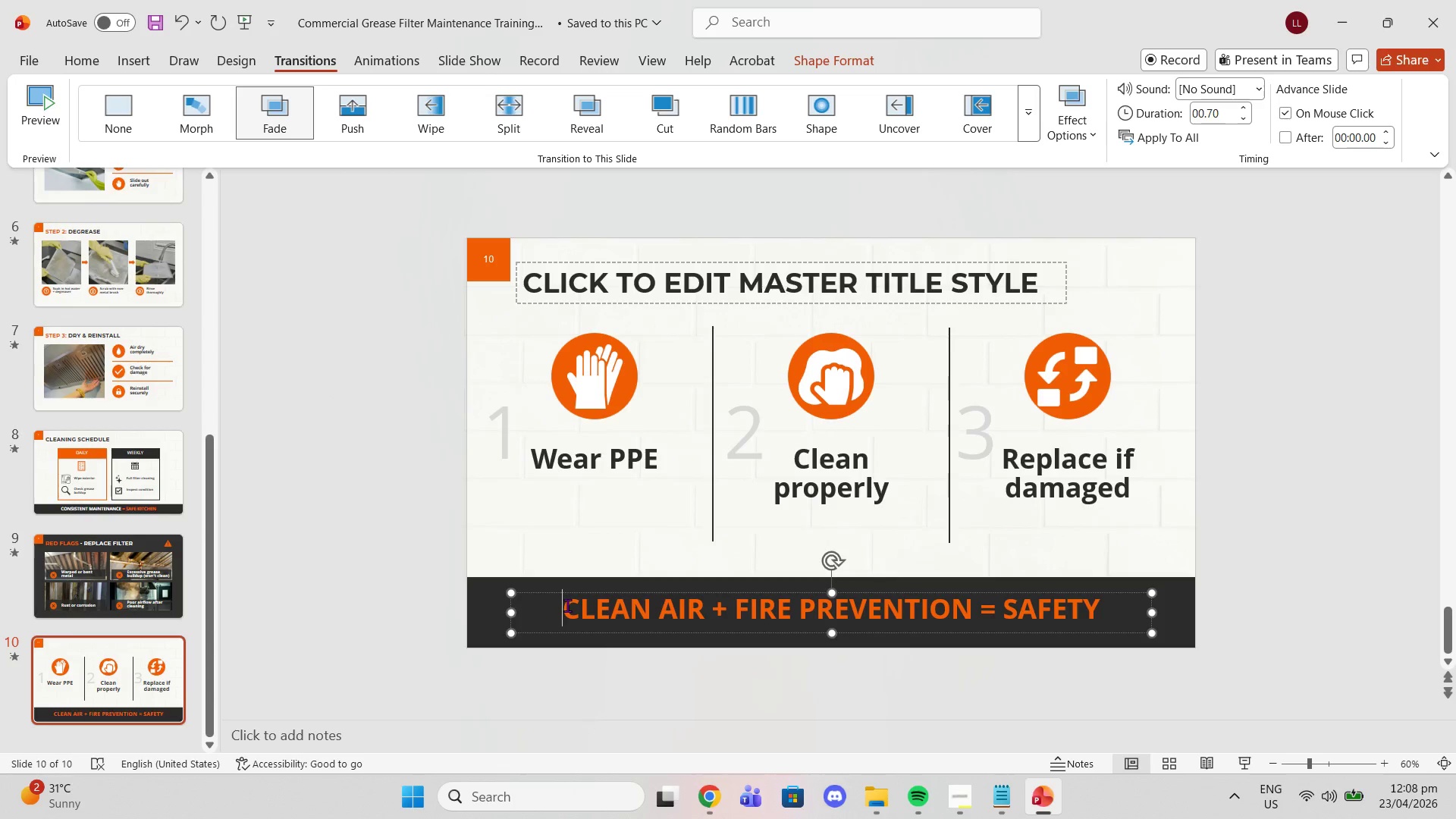 
left_click_drag(start_coordinate=[567, 605], to_coordinate=[966, 610])
 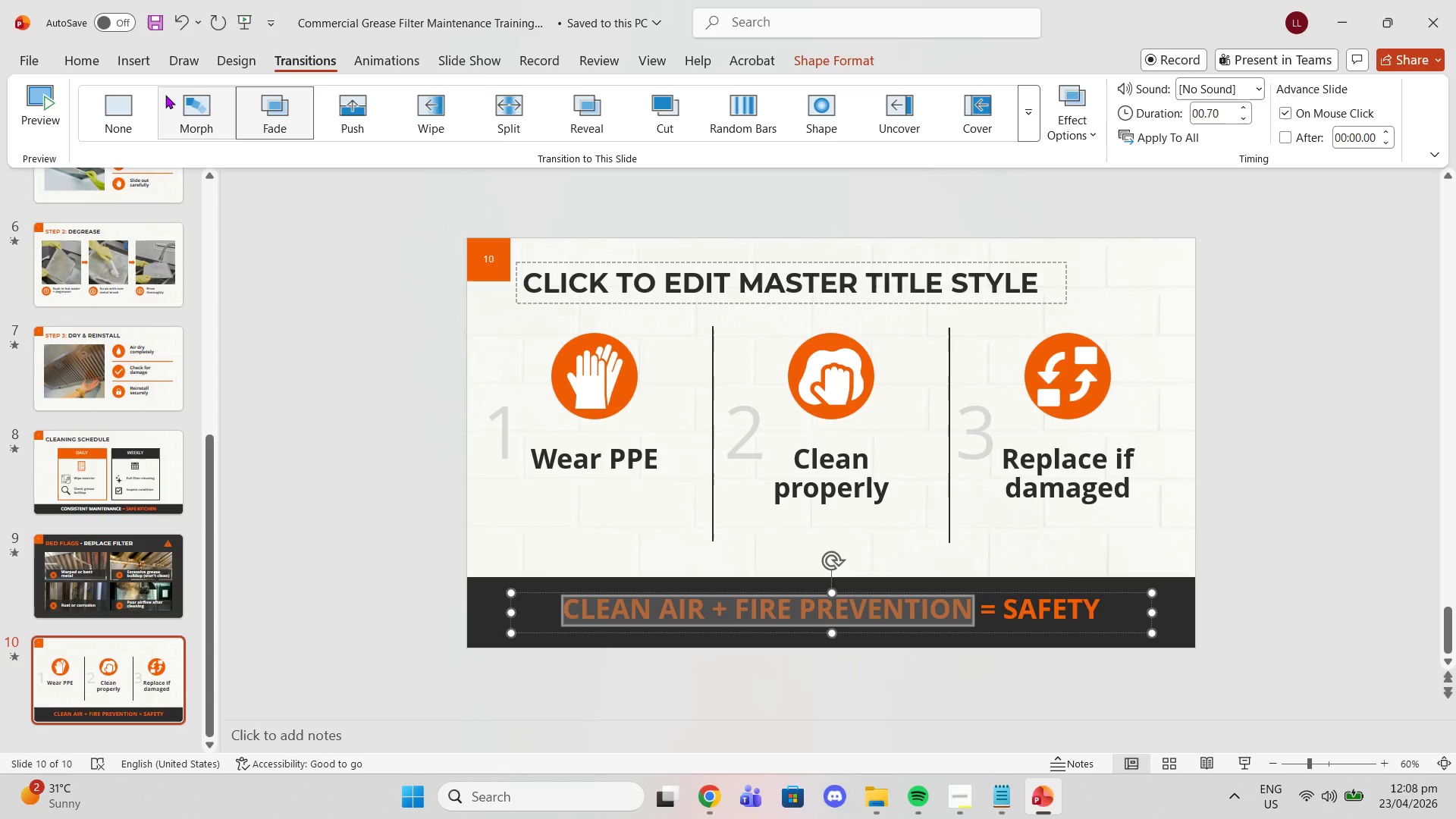 
left_click([105, 62])
 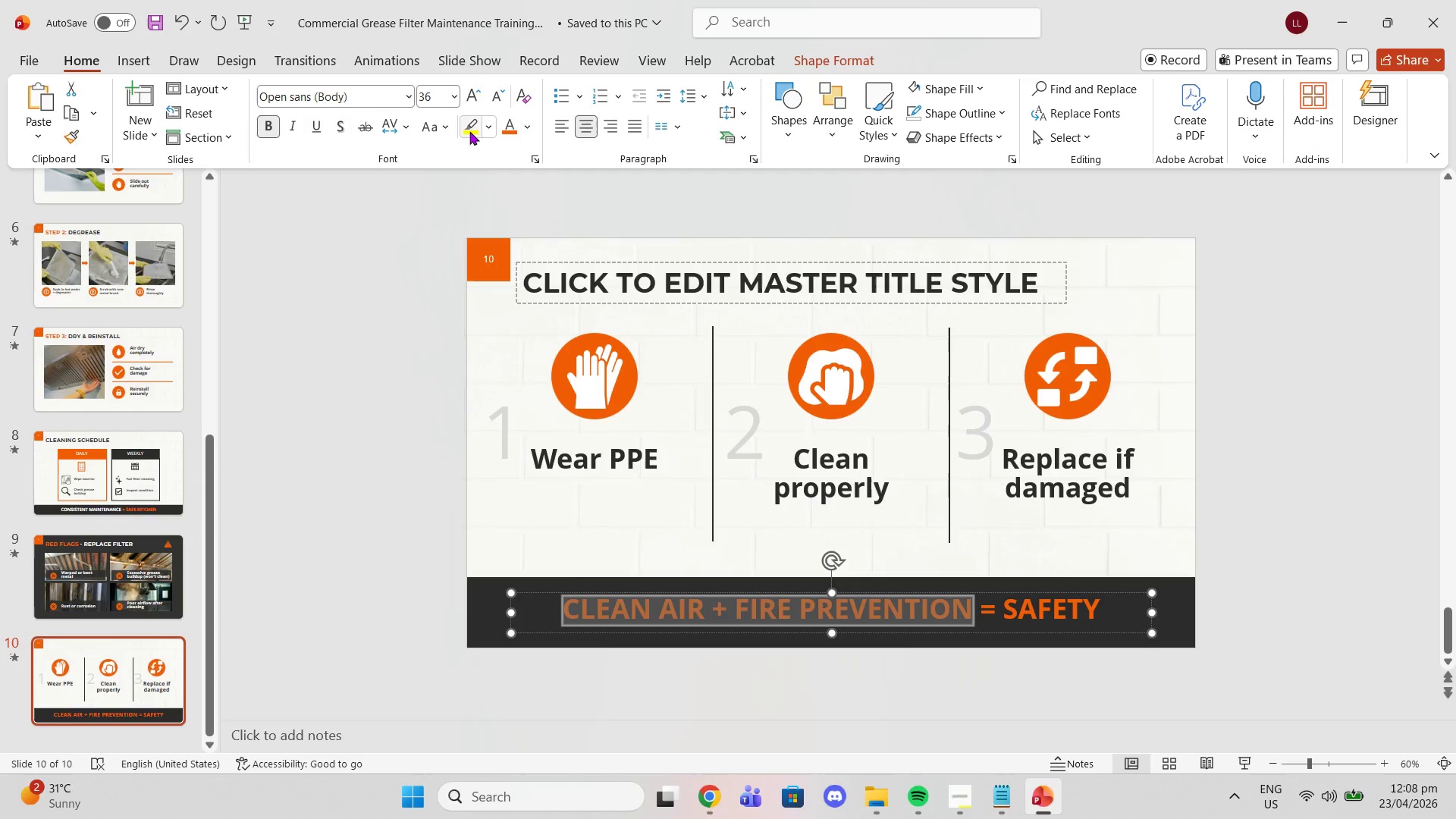 
left_click([533, 133])
 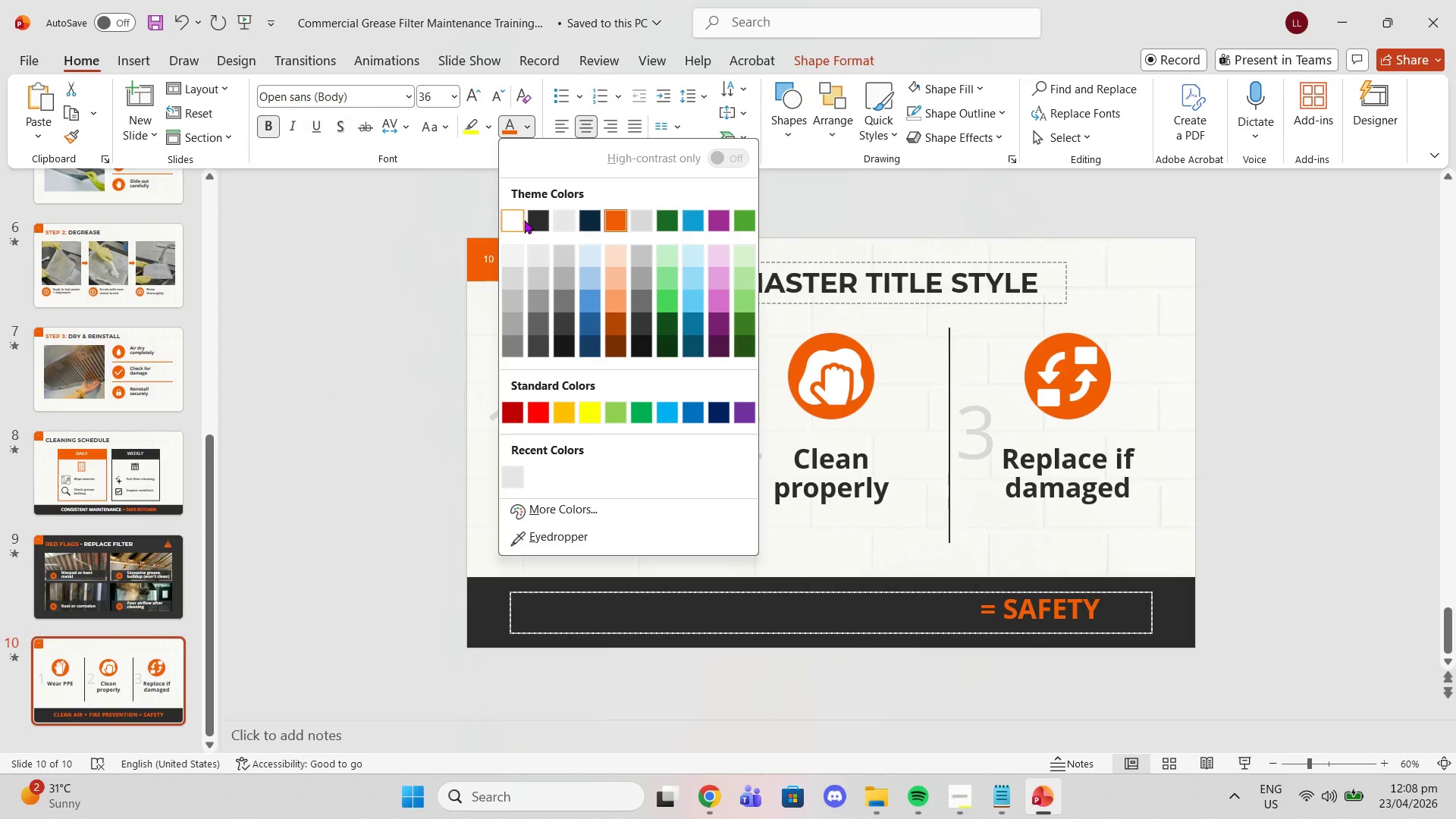 
double_click([406, 381])
 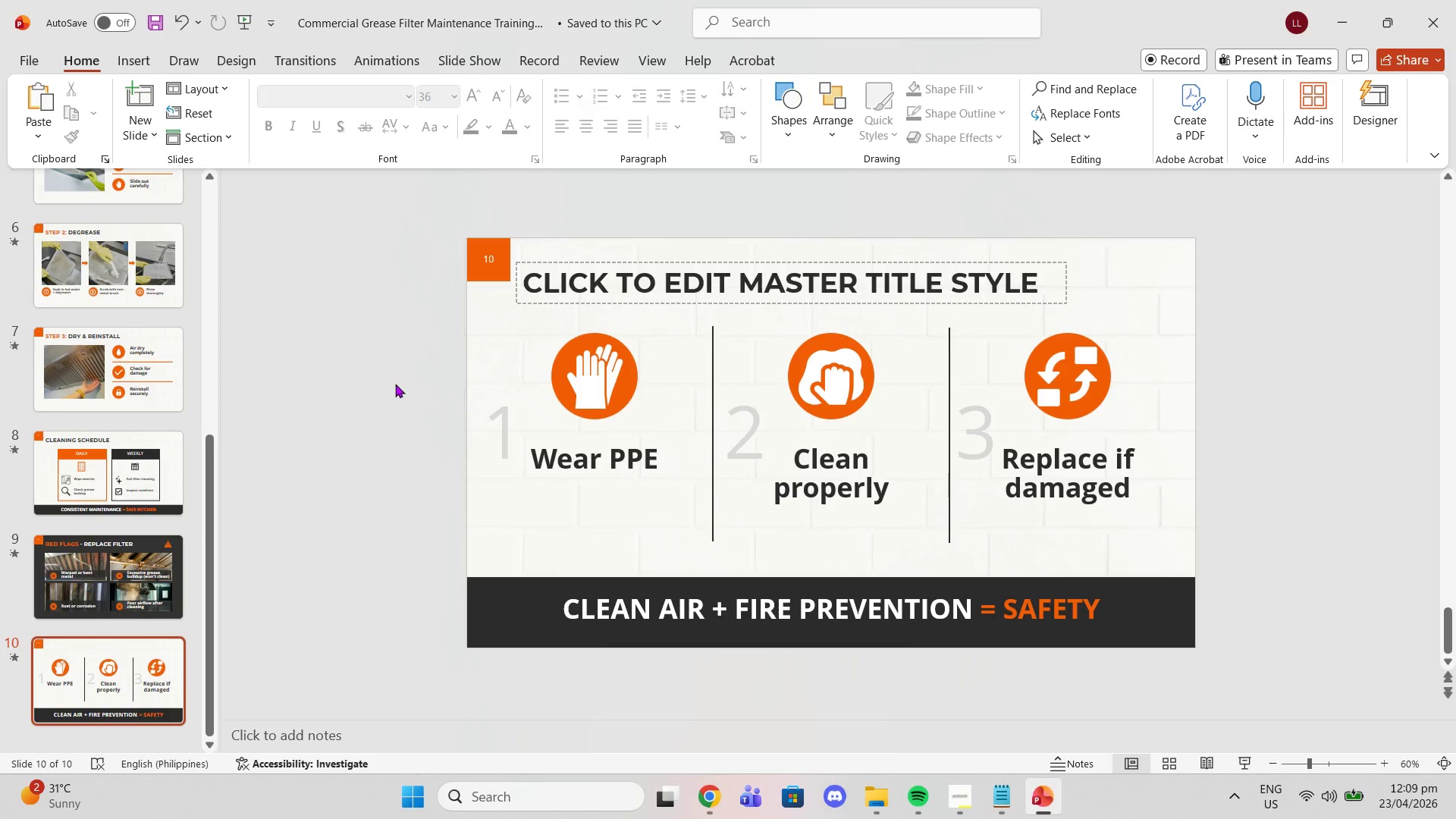 
scroll: coordinate [395, 384], scroll_direction: up, amount: 2.0
 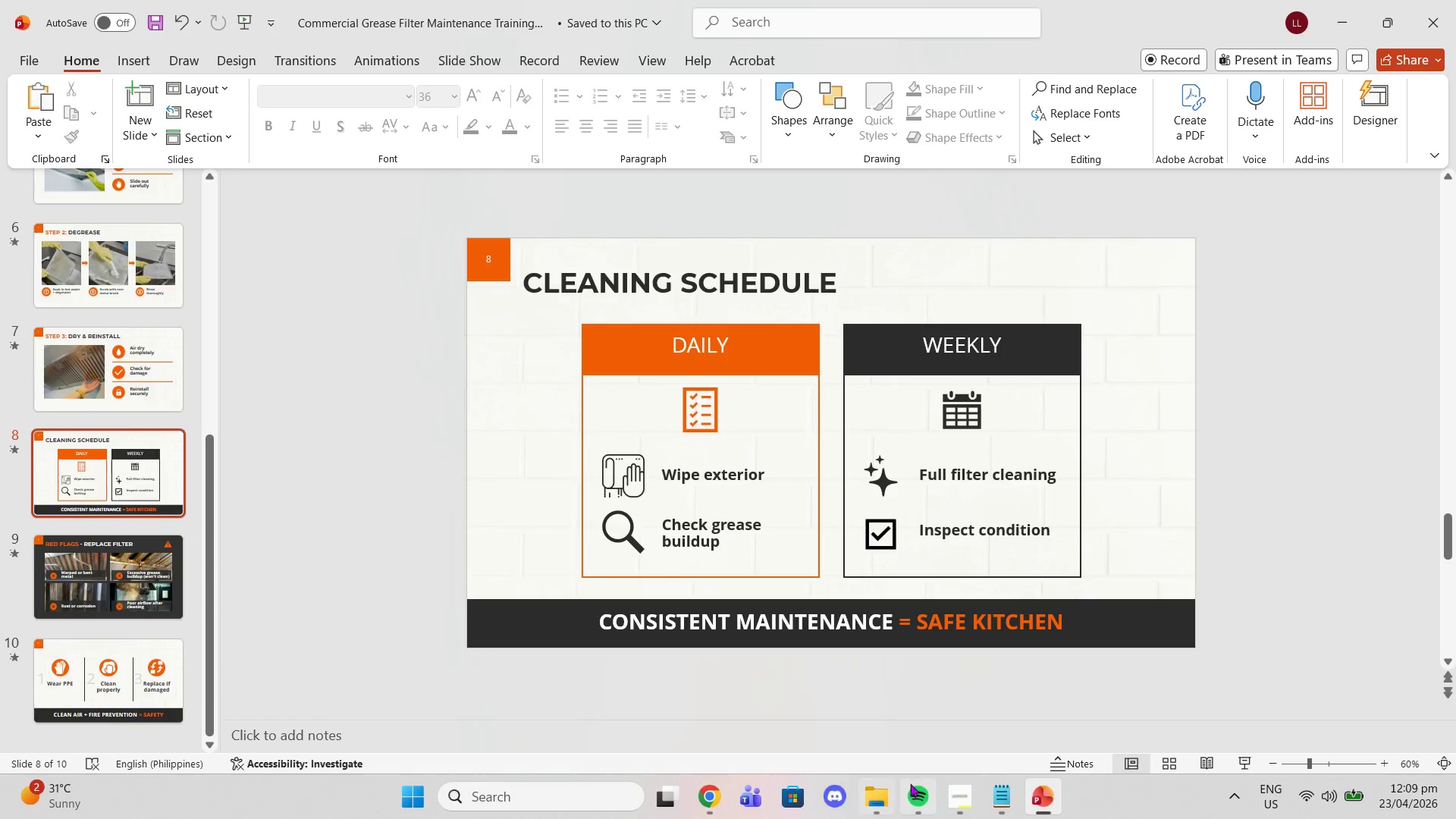 
left_click([952, 803])